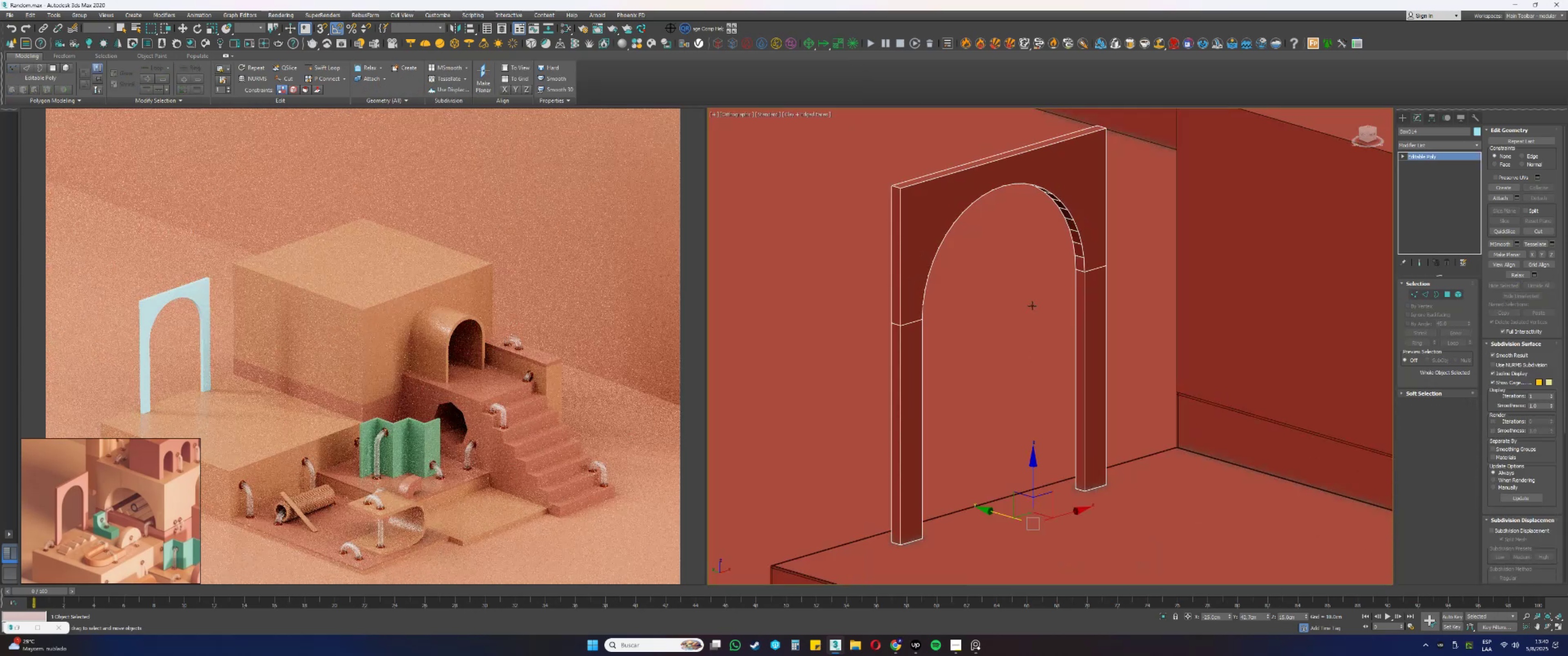 
key(Control+ControlLeft)
 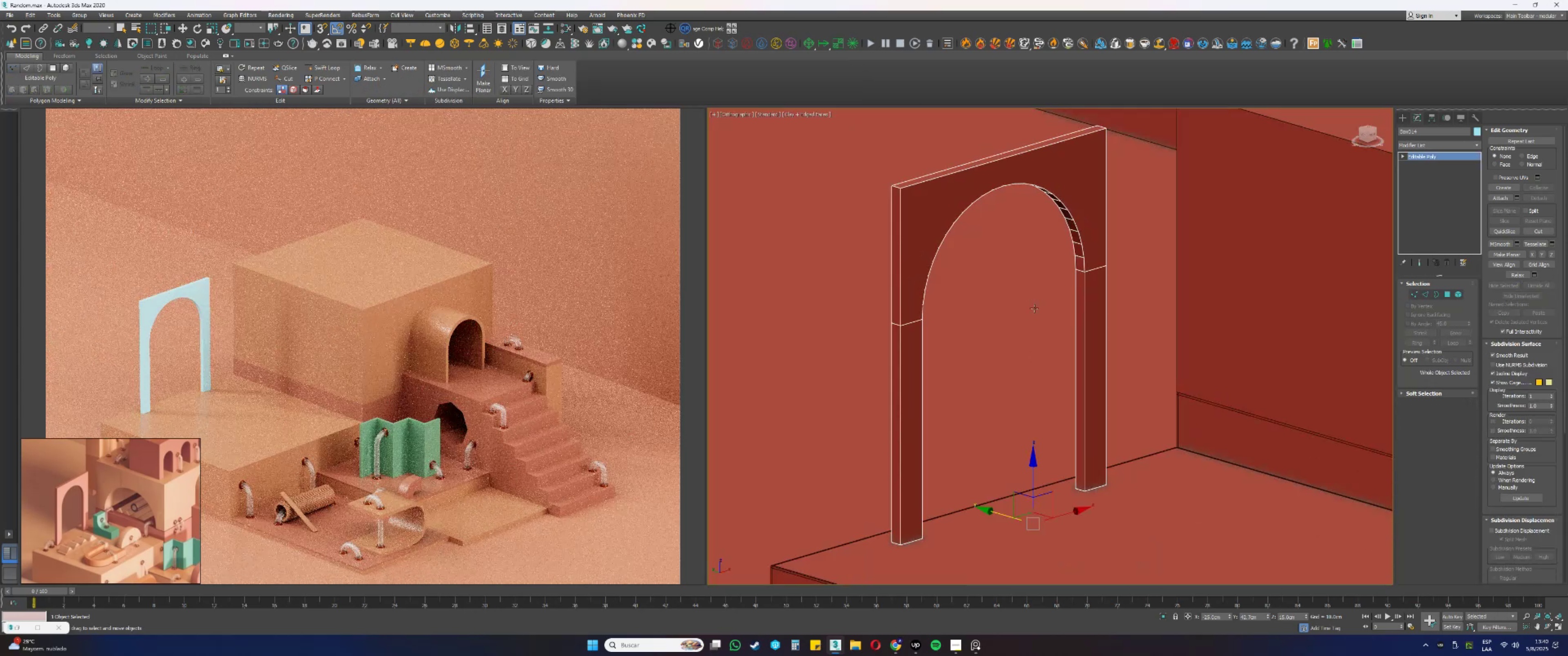 